 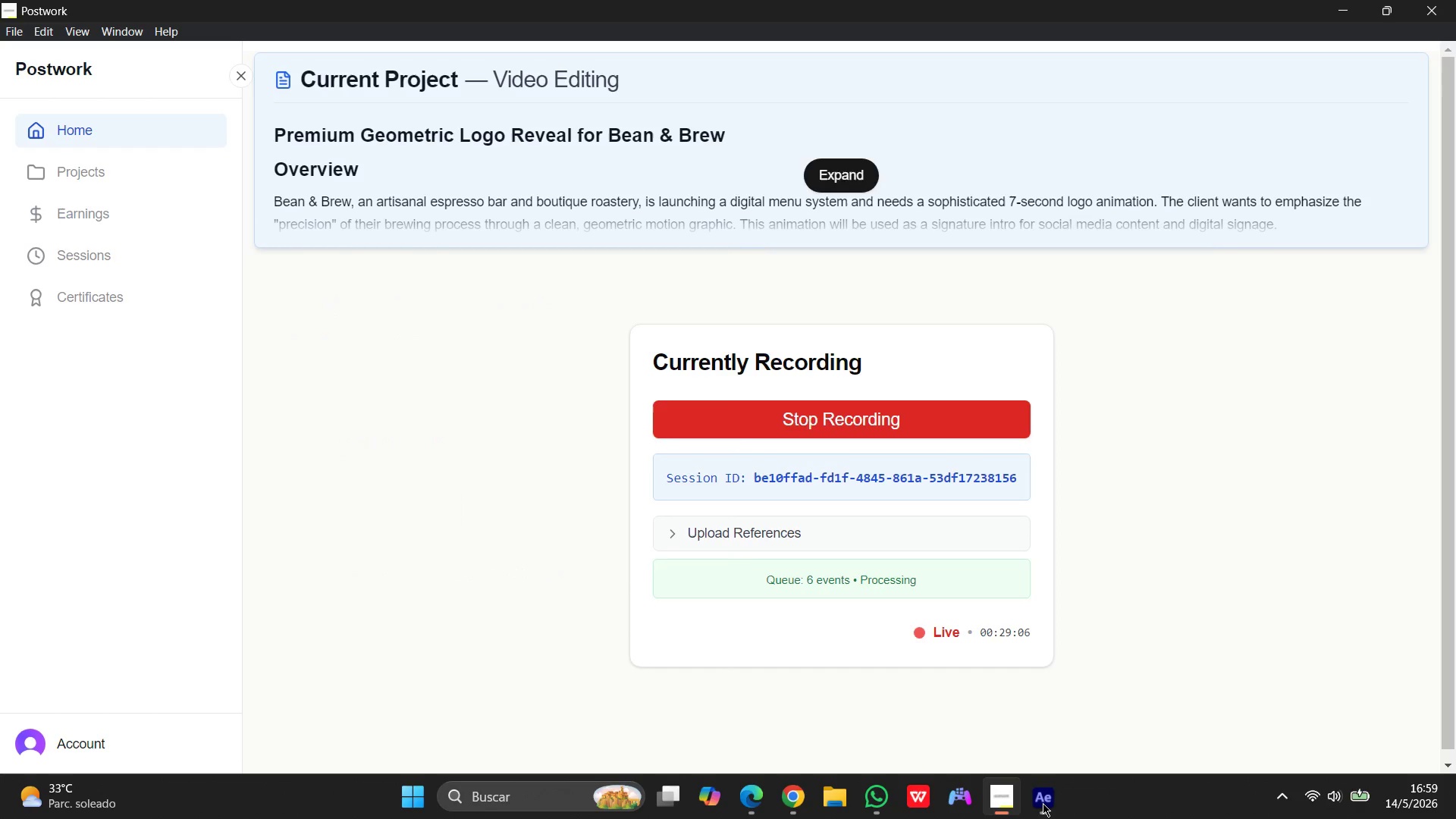 
left_click([1043, 803])
 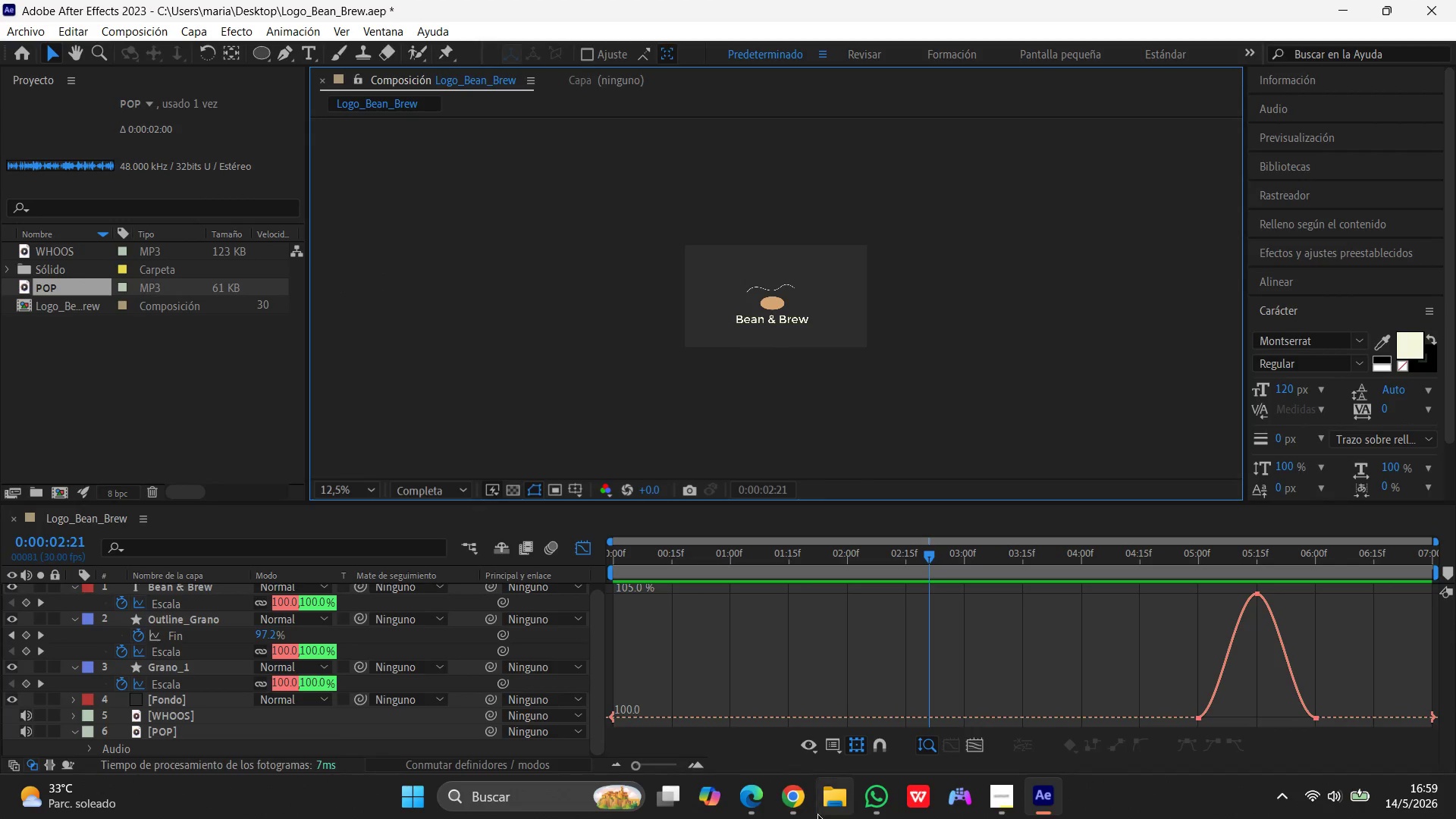 
left_click([874, 801])
 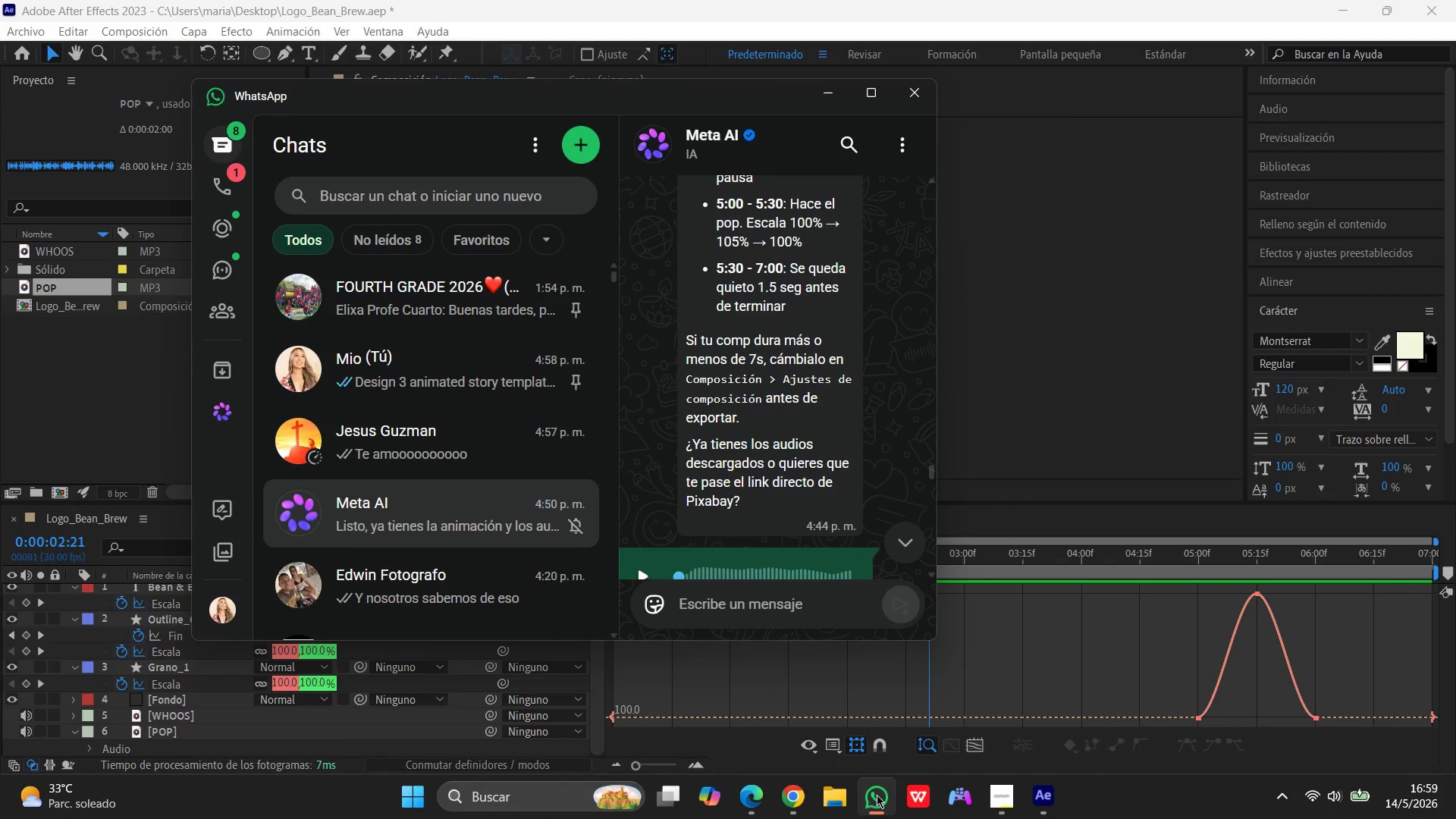 
left_click([877, 795])
 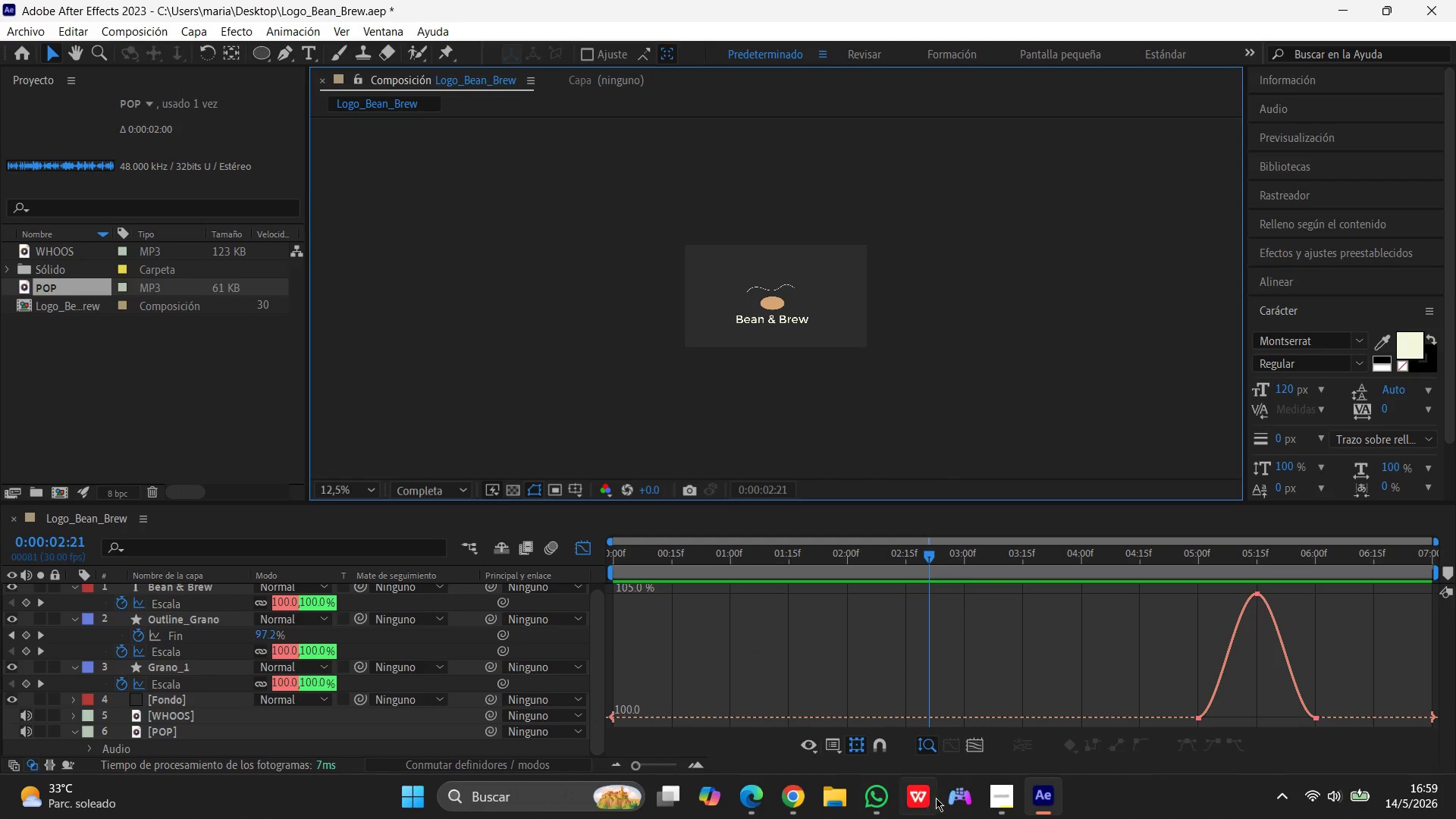 
left_click([995, 801])
 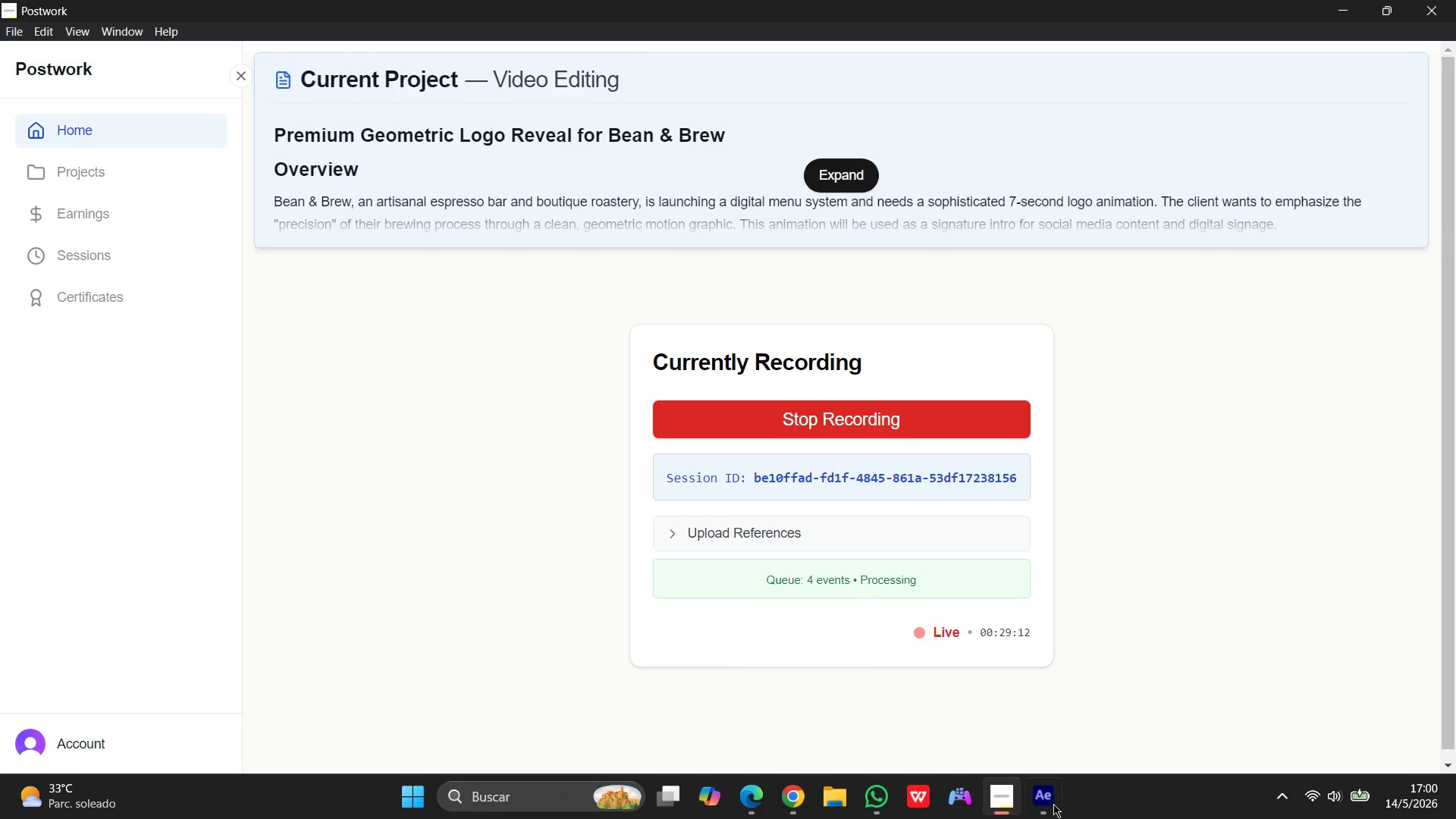 
left_click([1044, 815])
 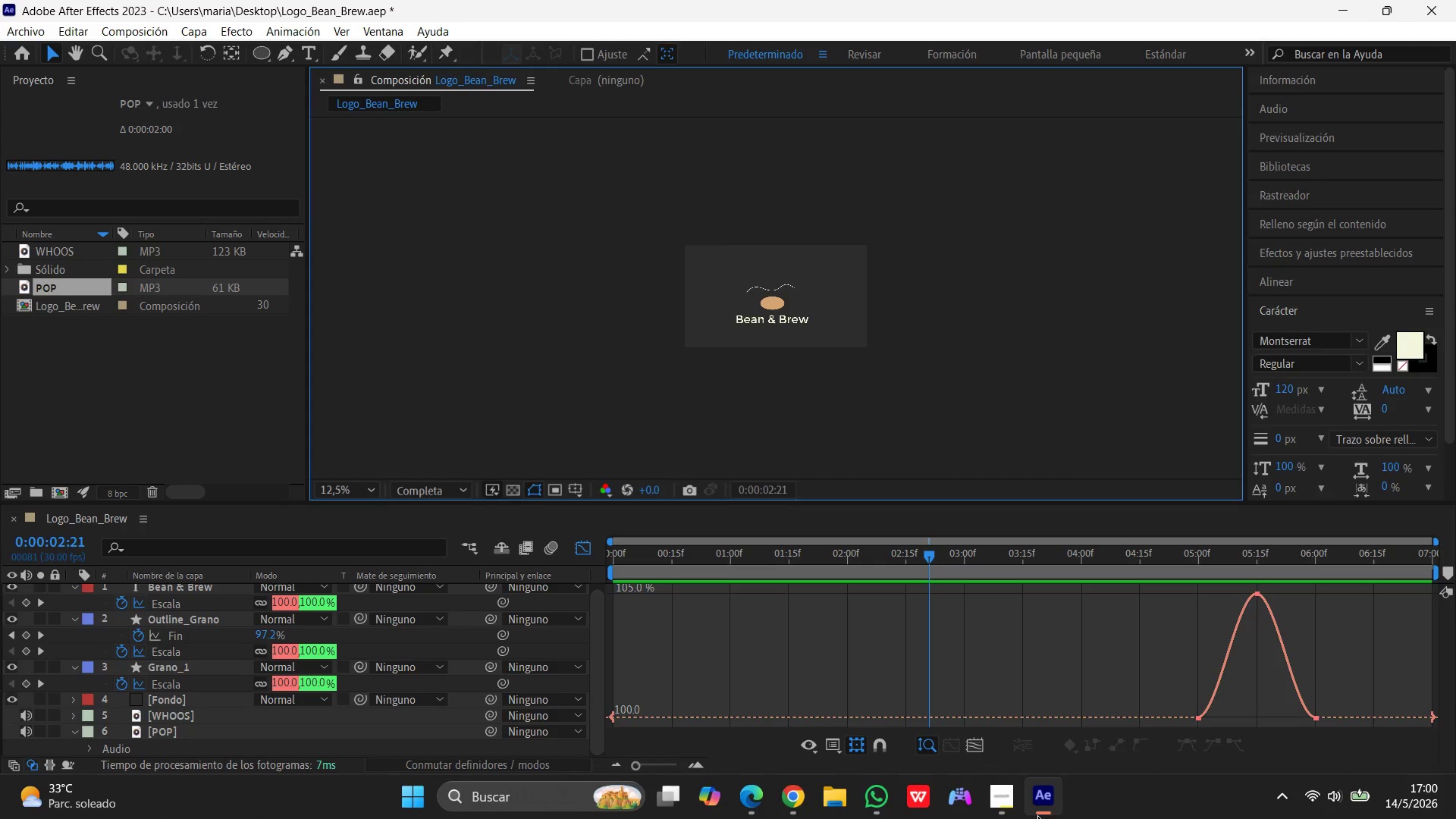 
wait(8.47)
 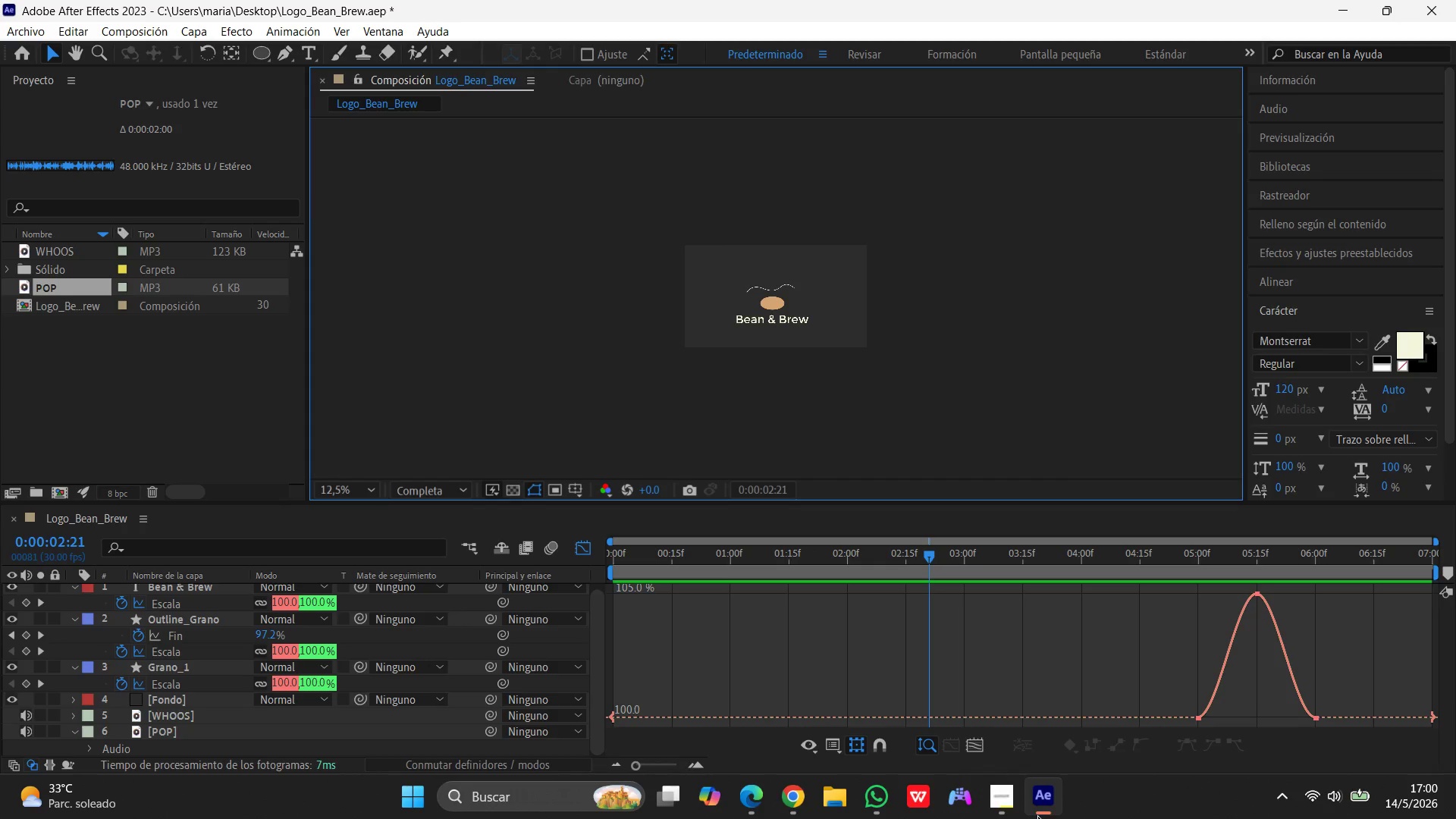 
left_click_drag(start_coordinate=[932, 556], to_coordinate=[541, 607])
 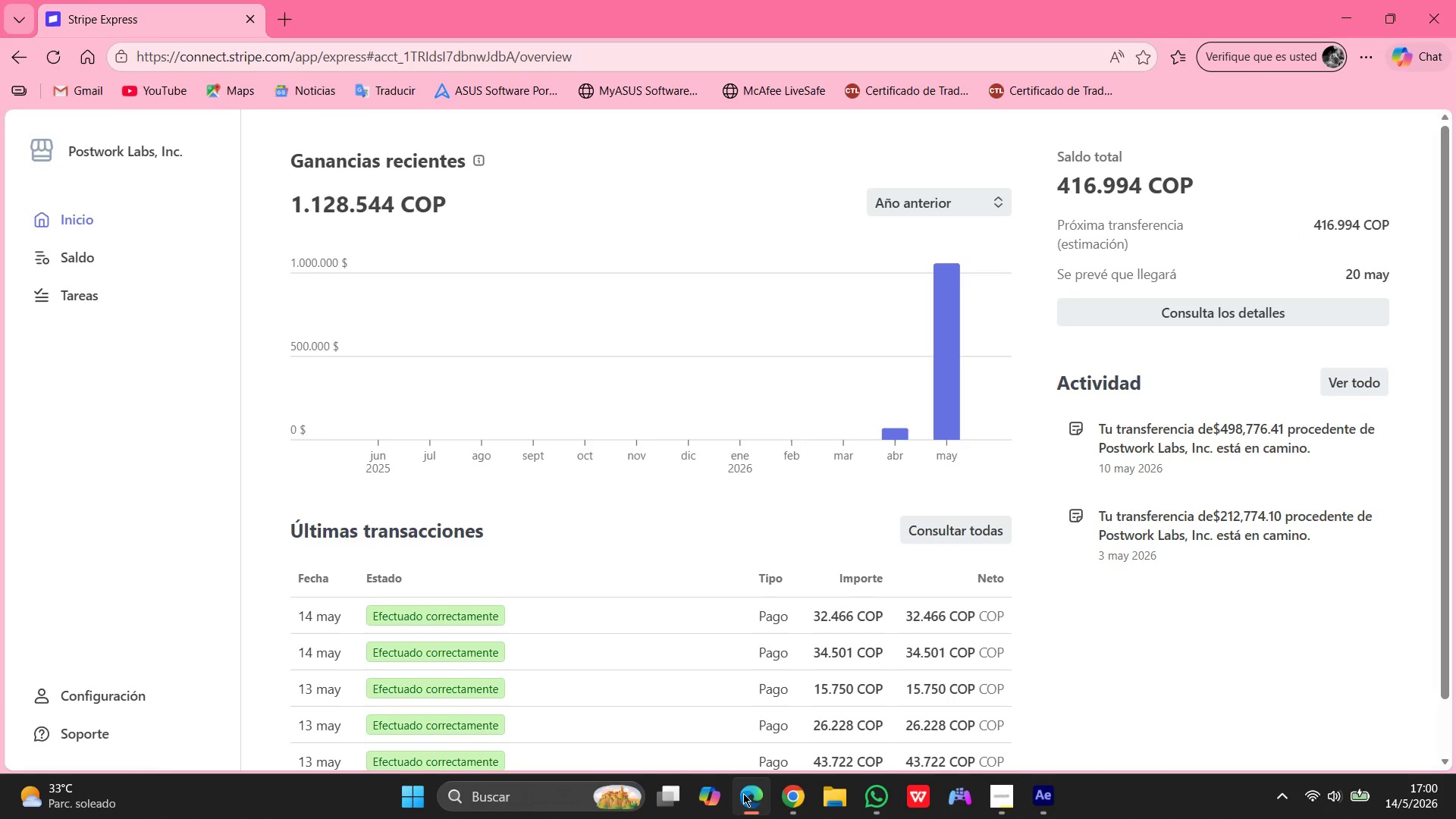 
left_click([745, 793])
 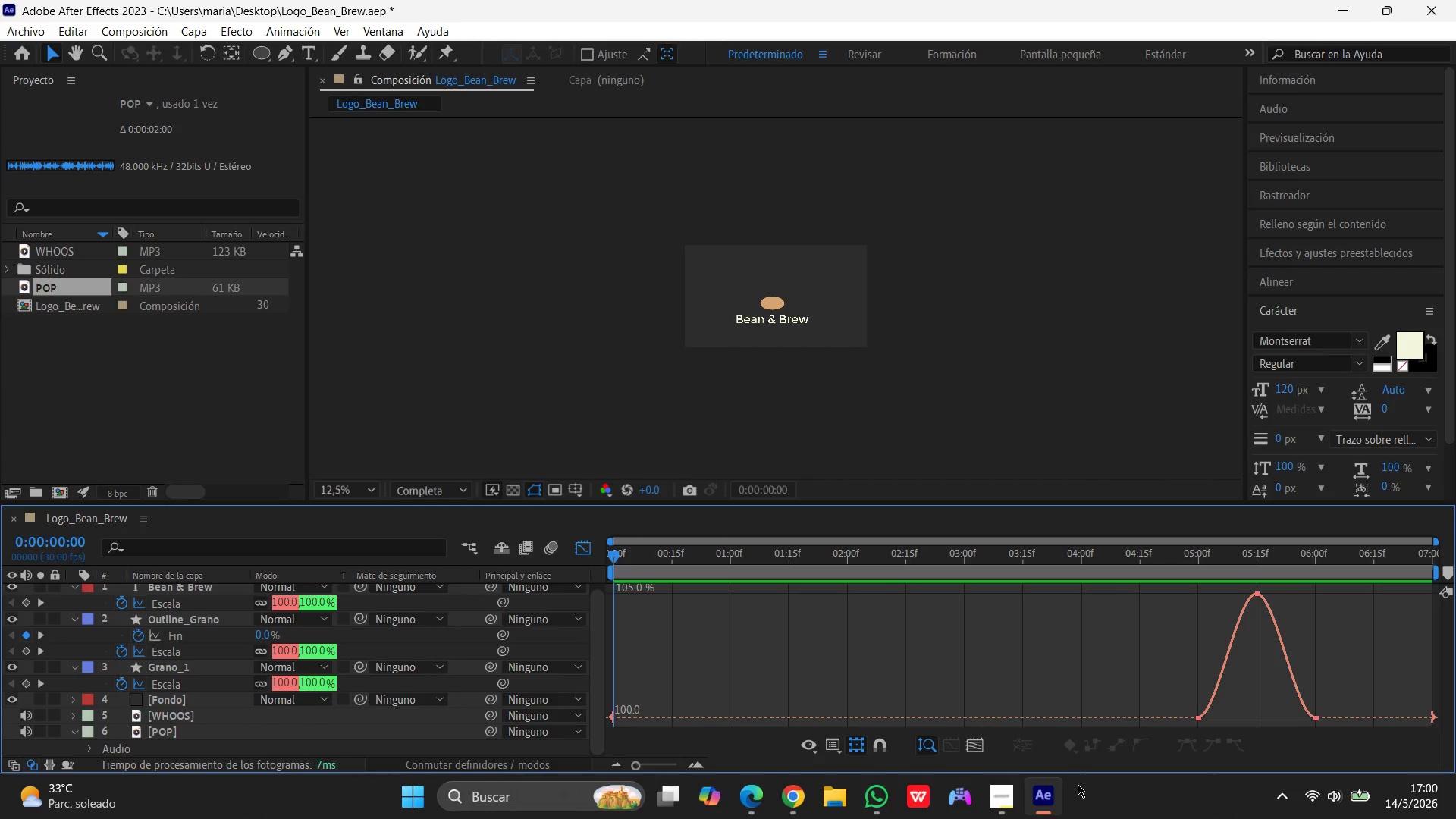 
left_click([1059, 801])